 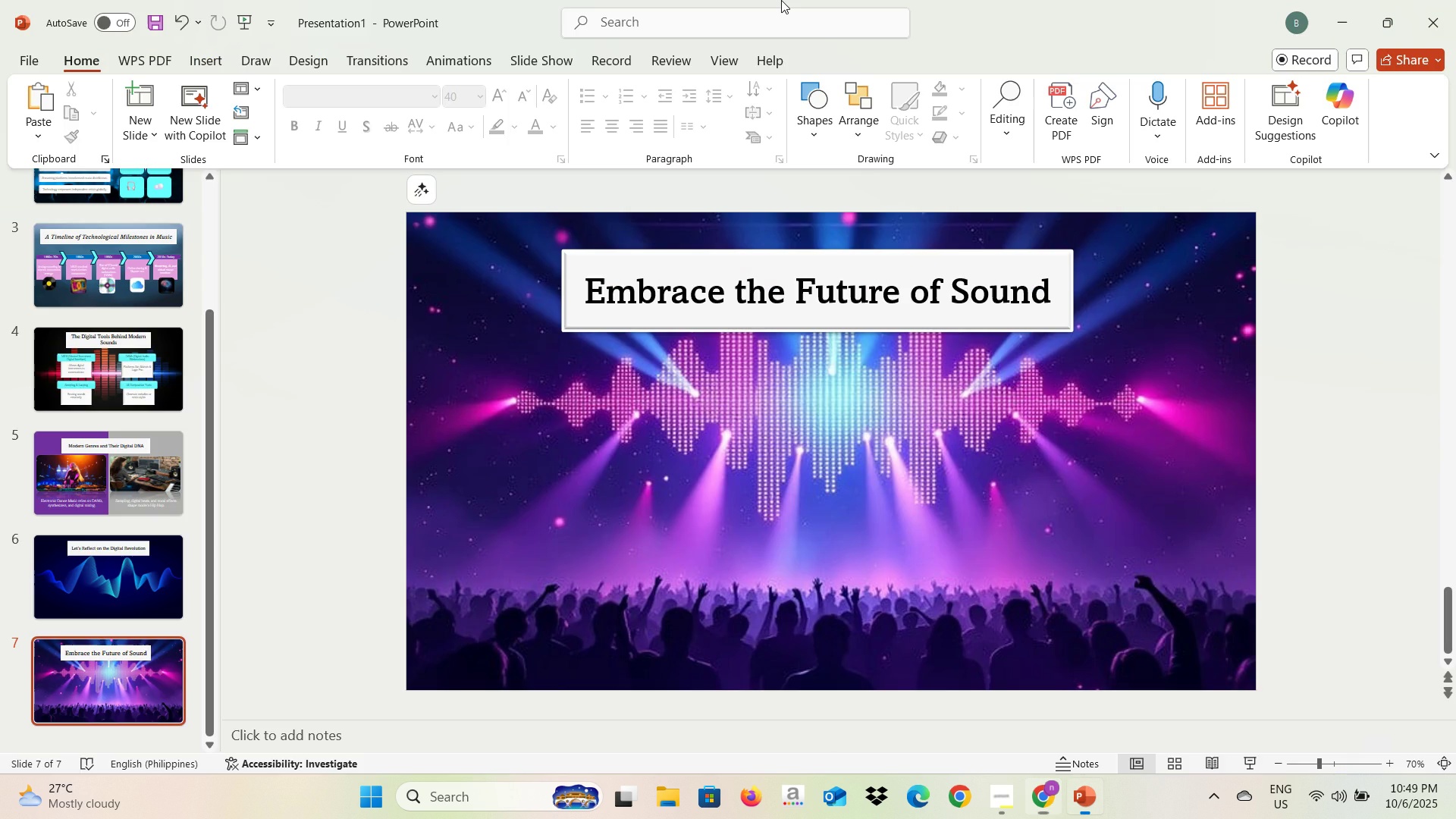 
key(Alt+AltLeft)
 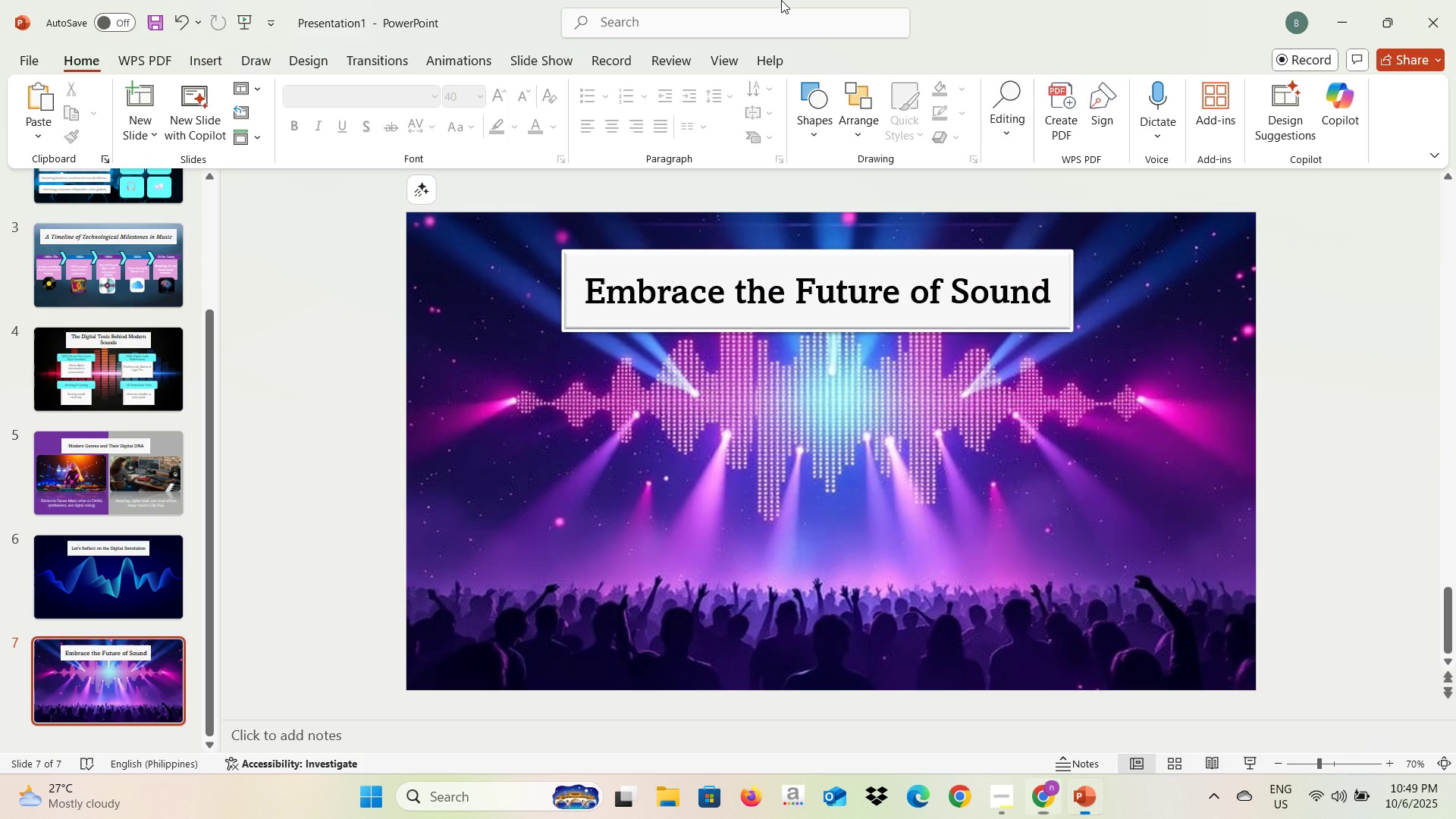 
key(Alt+Tab)
 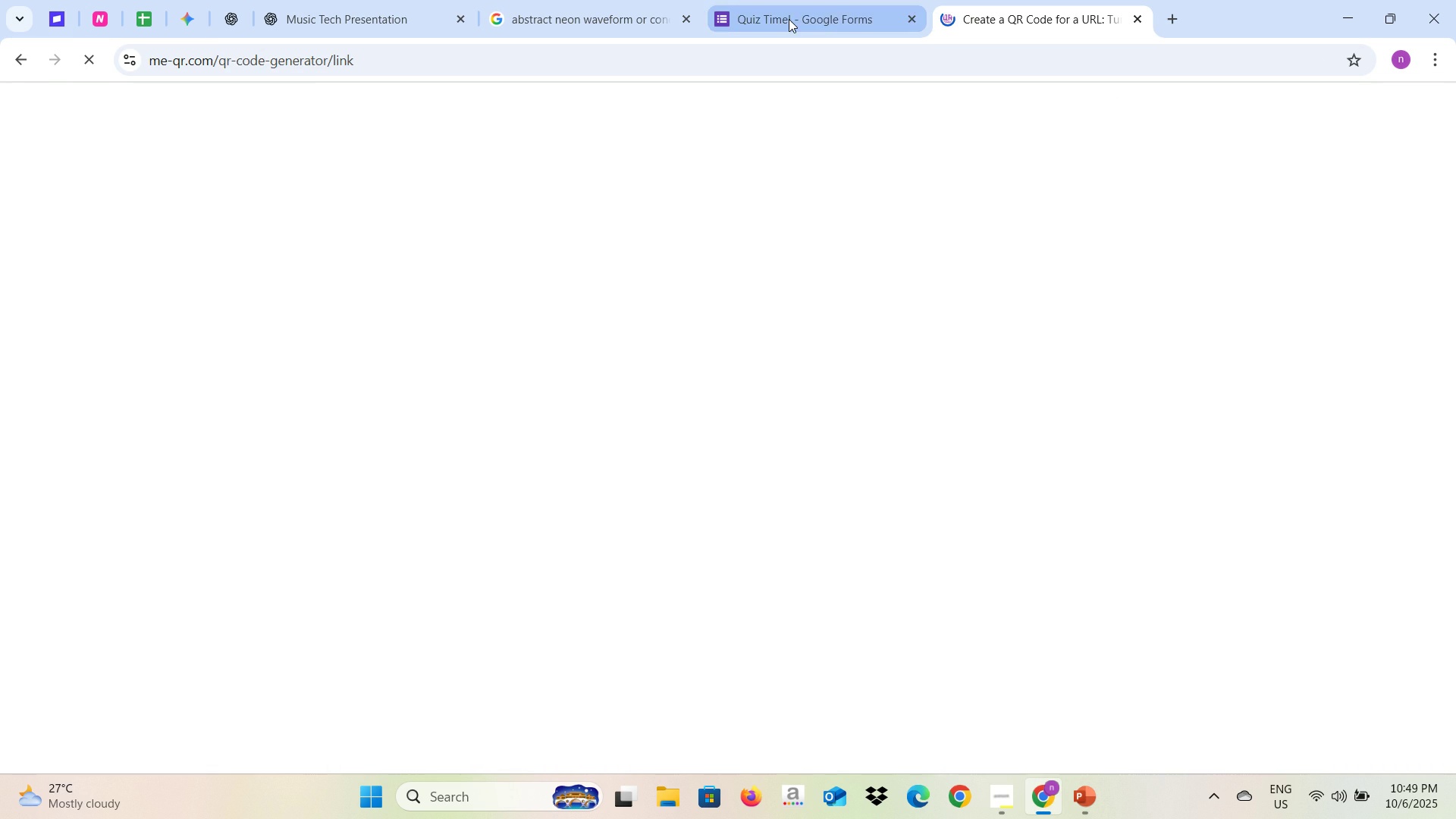 
left_click([789, 19])
 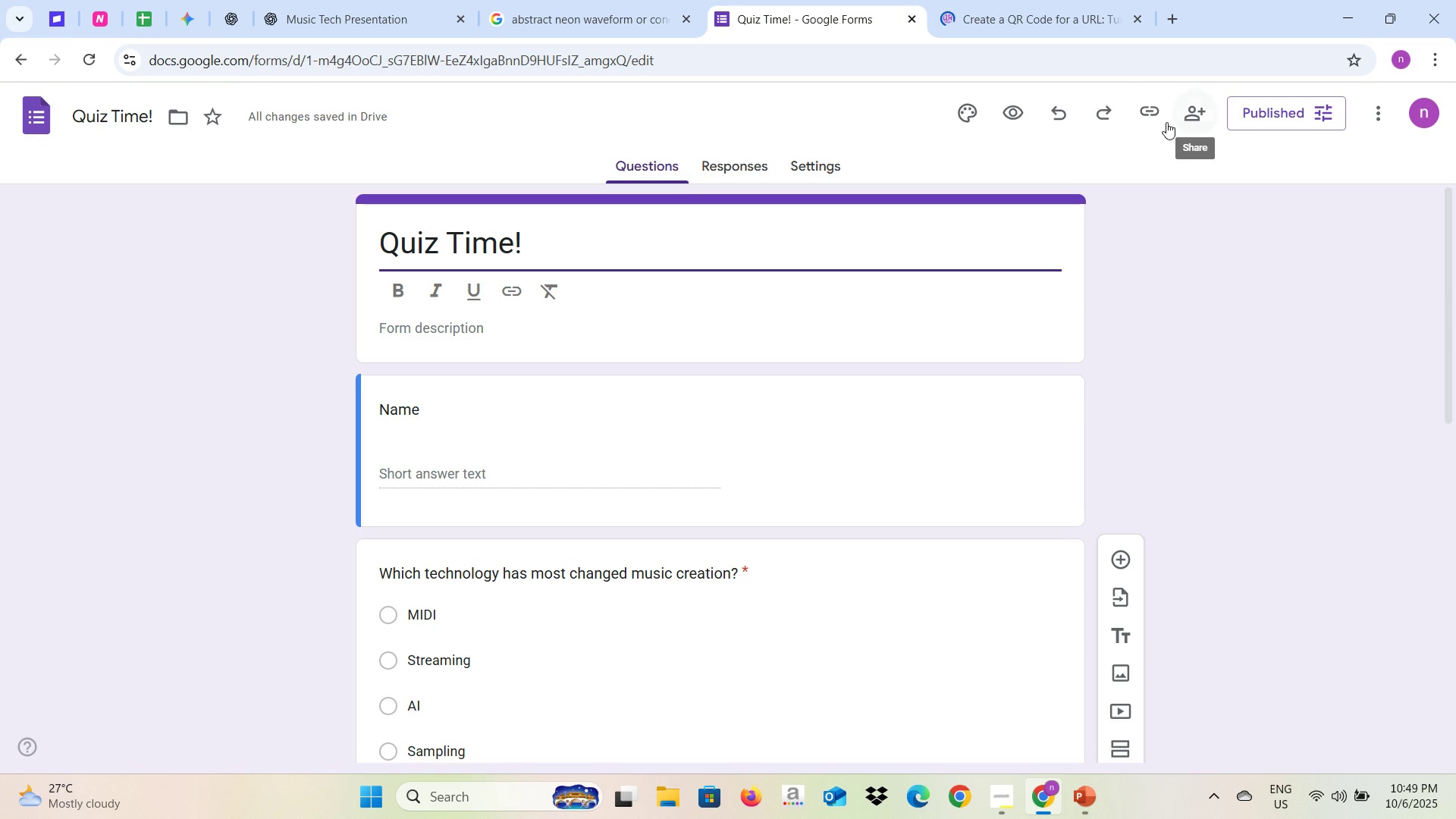 
left_click([1150, 118])
 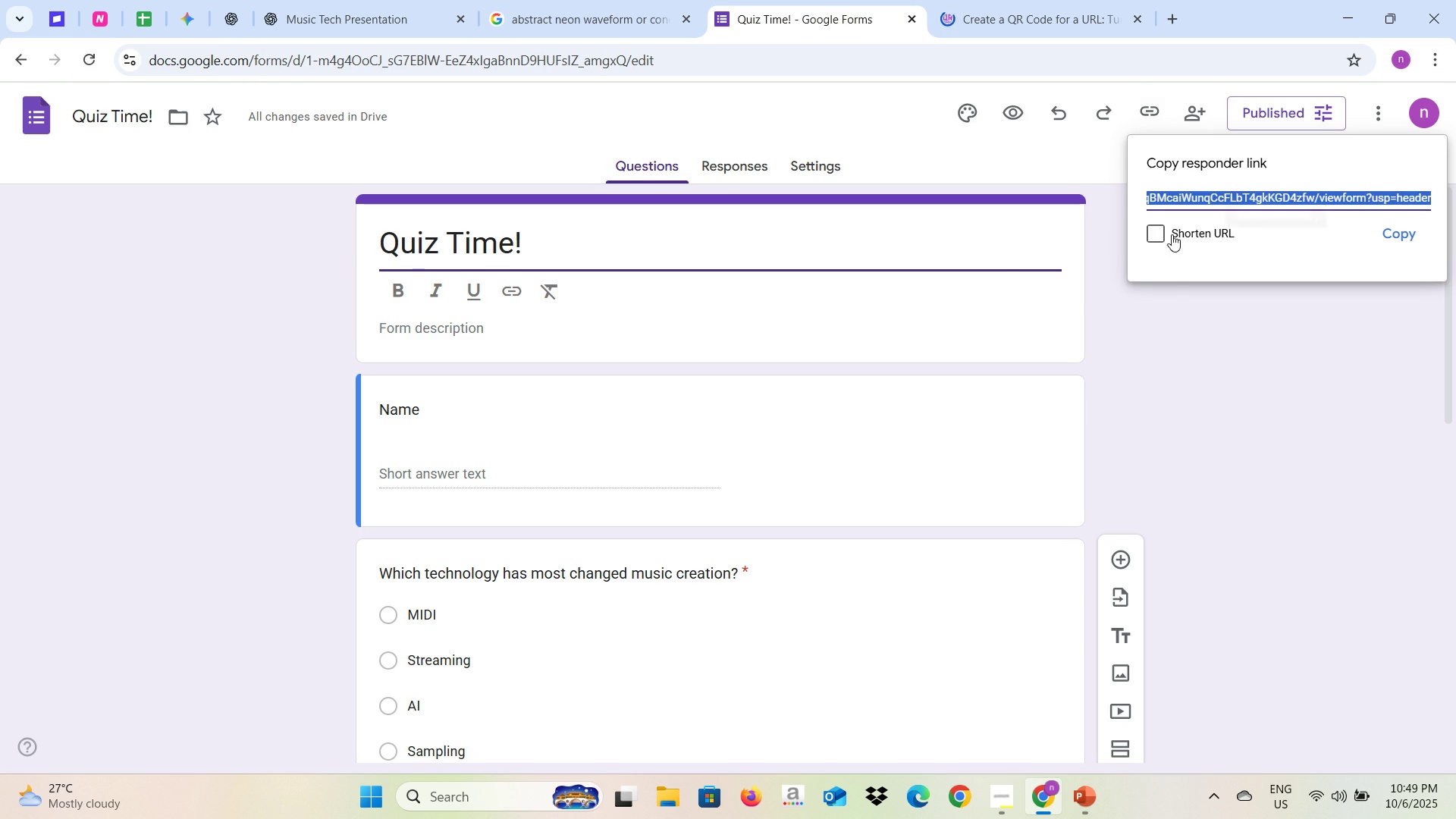 
left_click([1150, 234])
 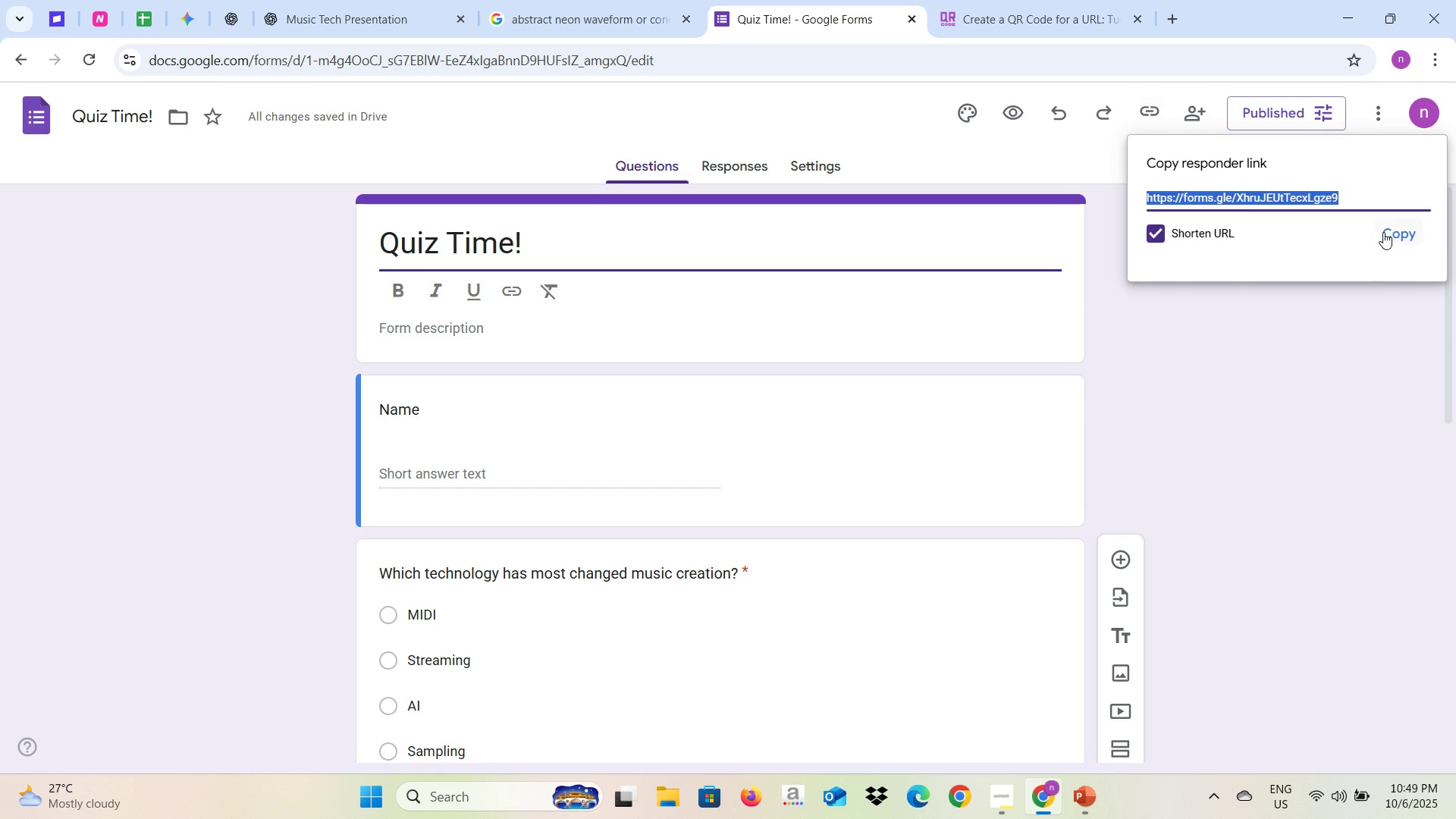 
left_click([1384, 232])
 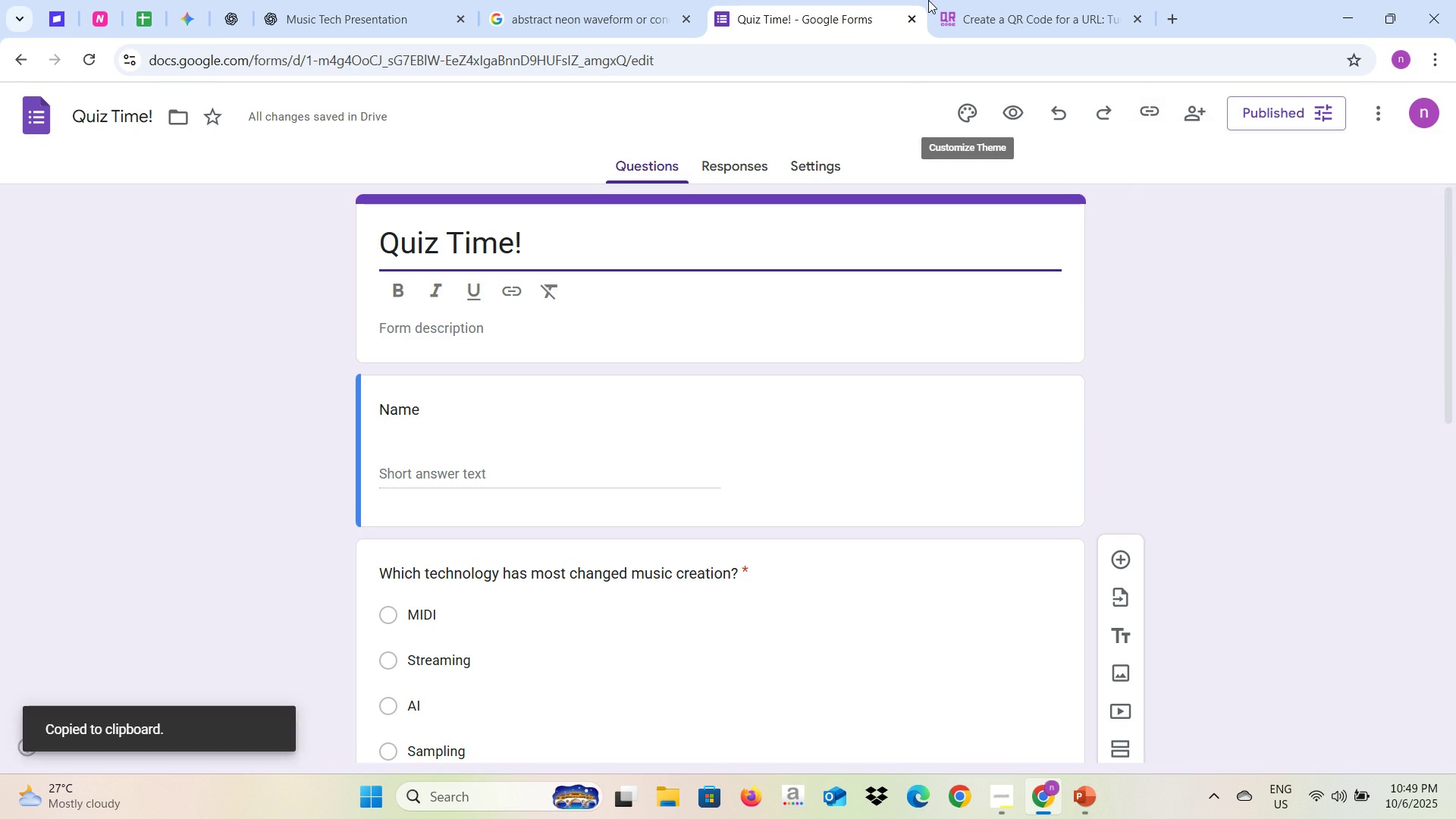 
left_click([934, 0])
 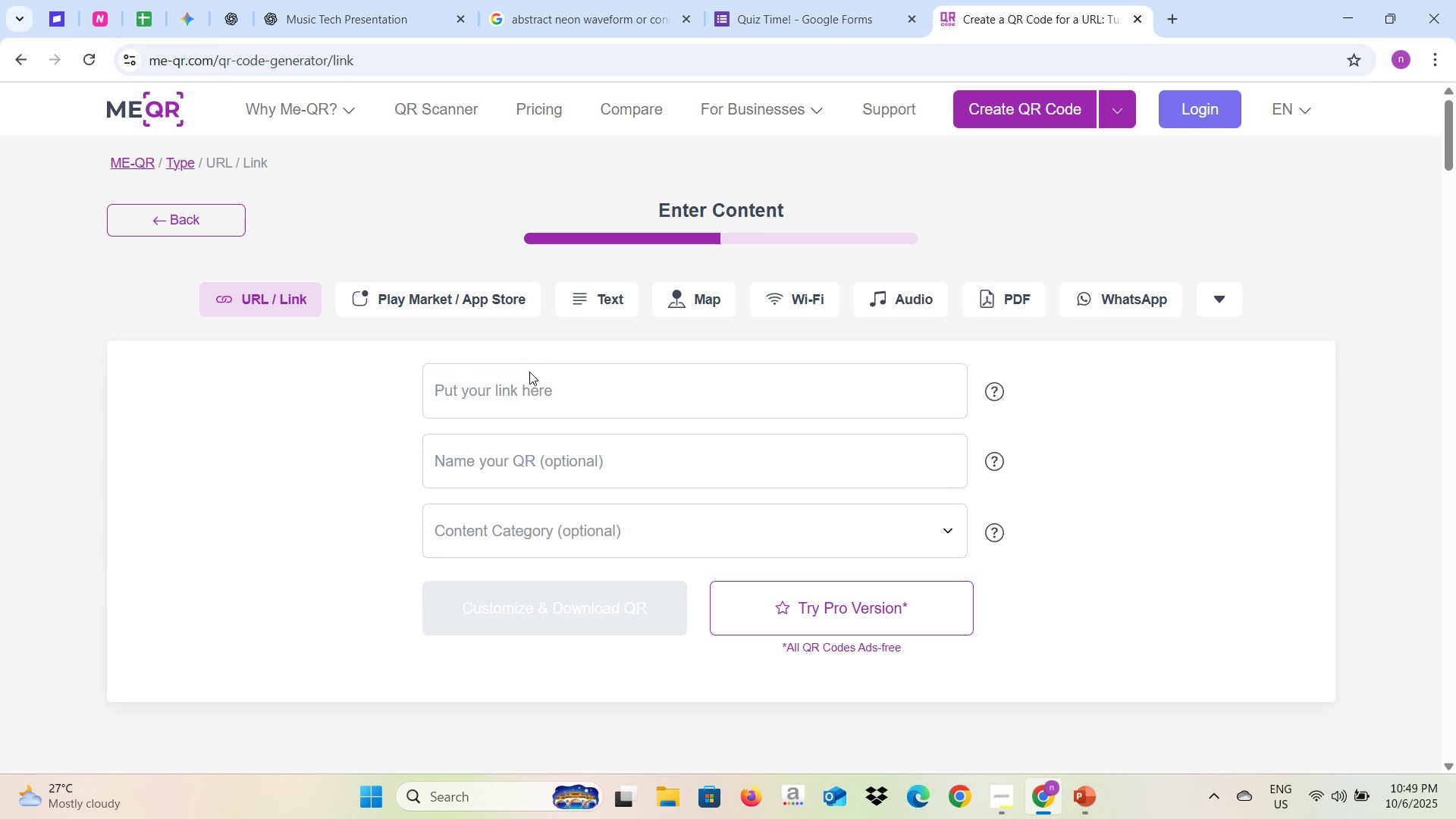 
left_click([529, 372])